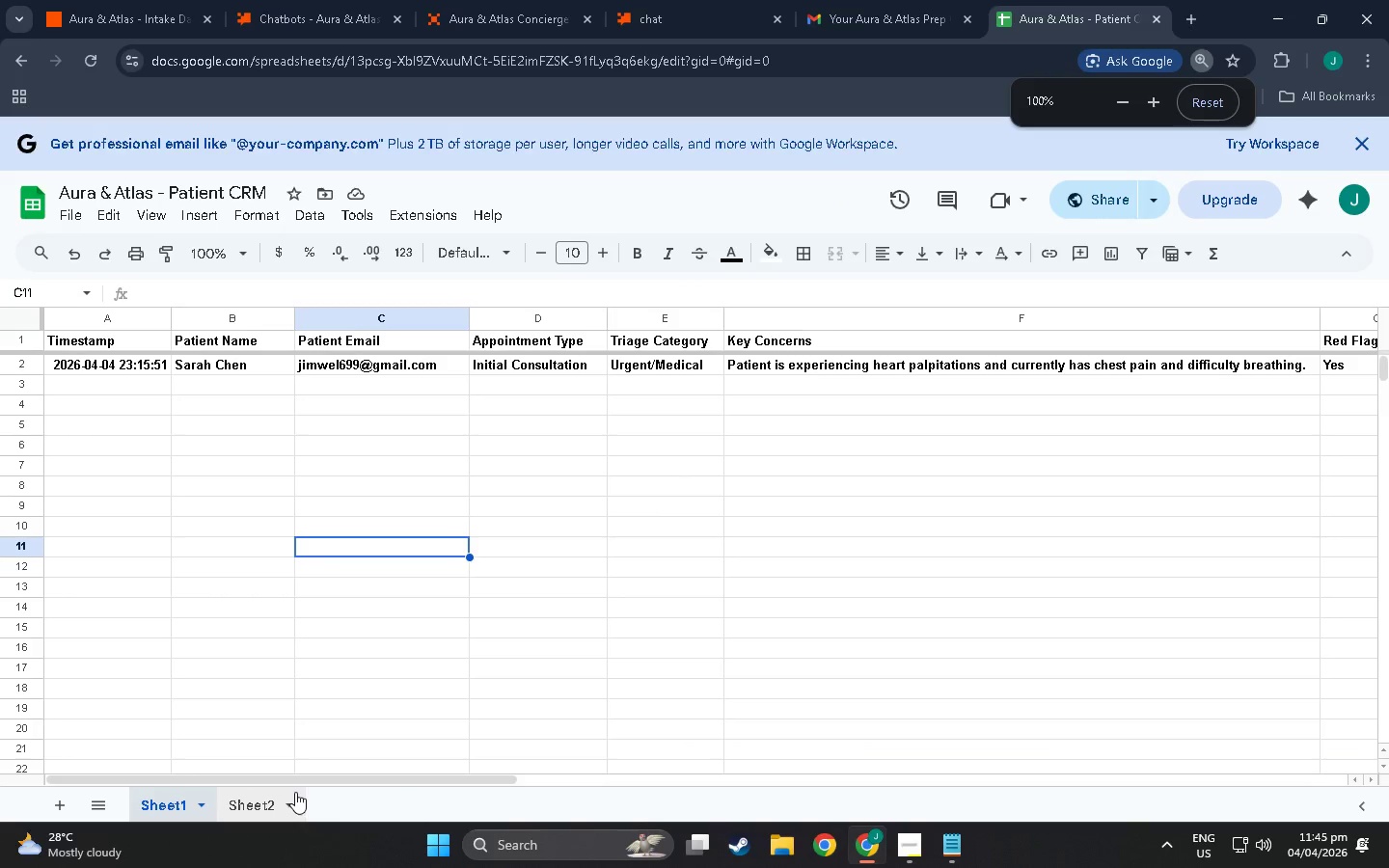 
left_click_drag(start_coordinate=[297, 781], to_coordinate=[105, 706])
 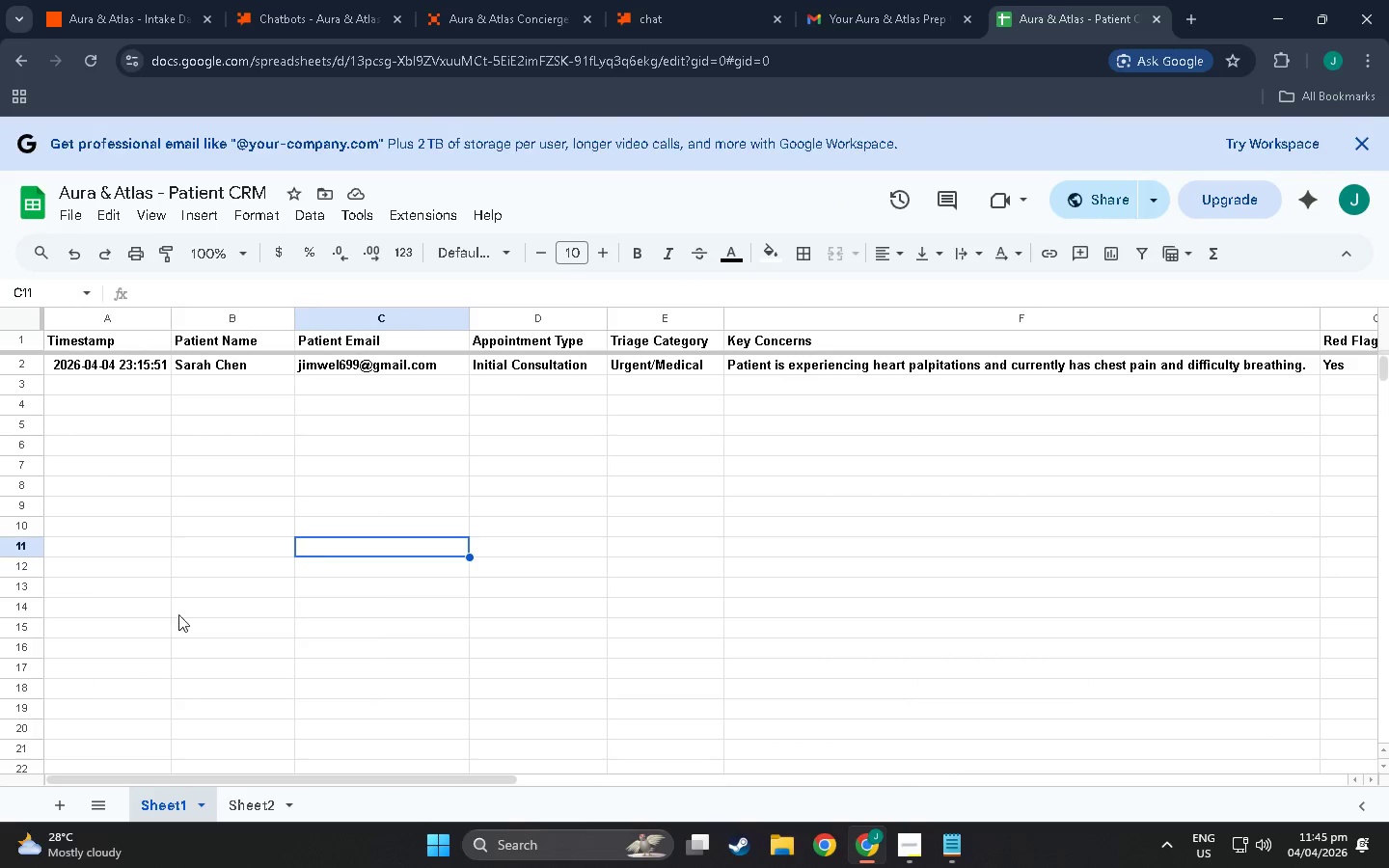 
key(Alt+Control+AltLeft)
 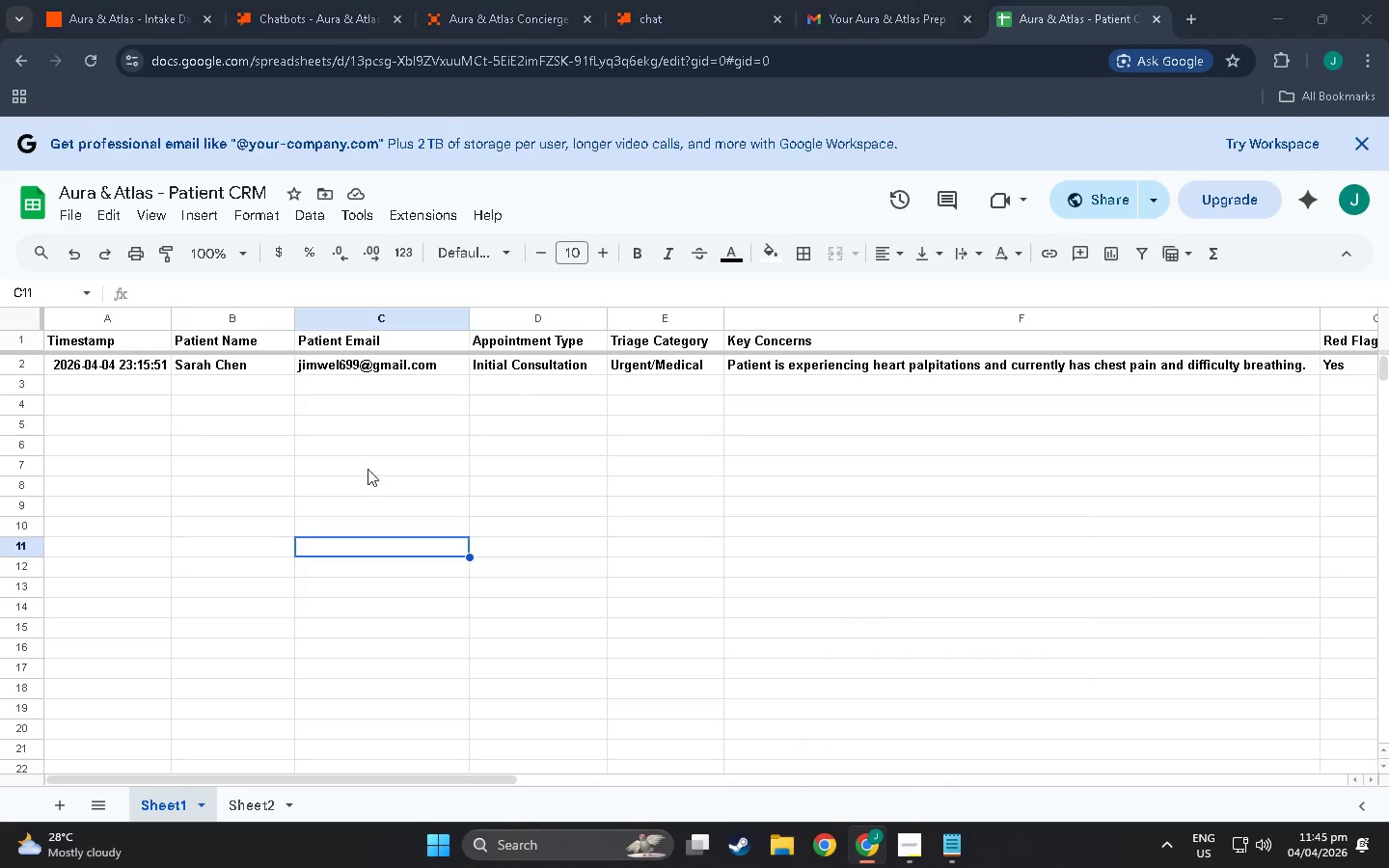 
key(Alt+Control+Tab)
 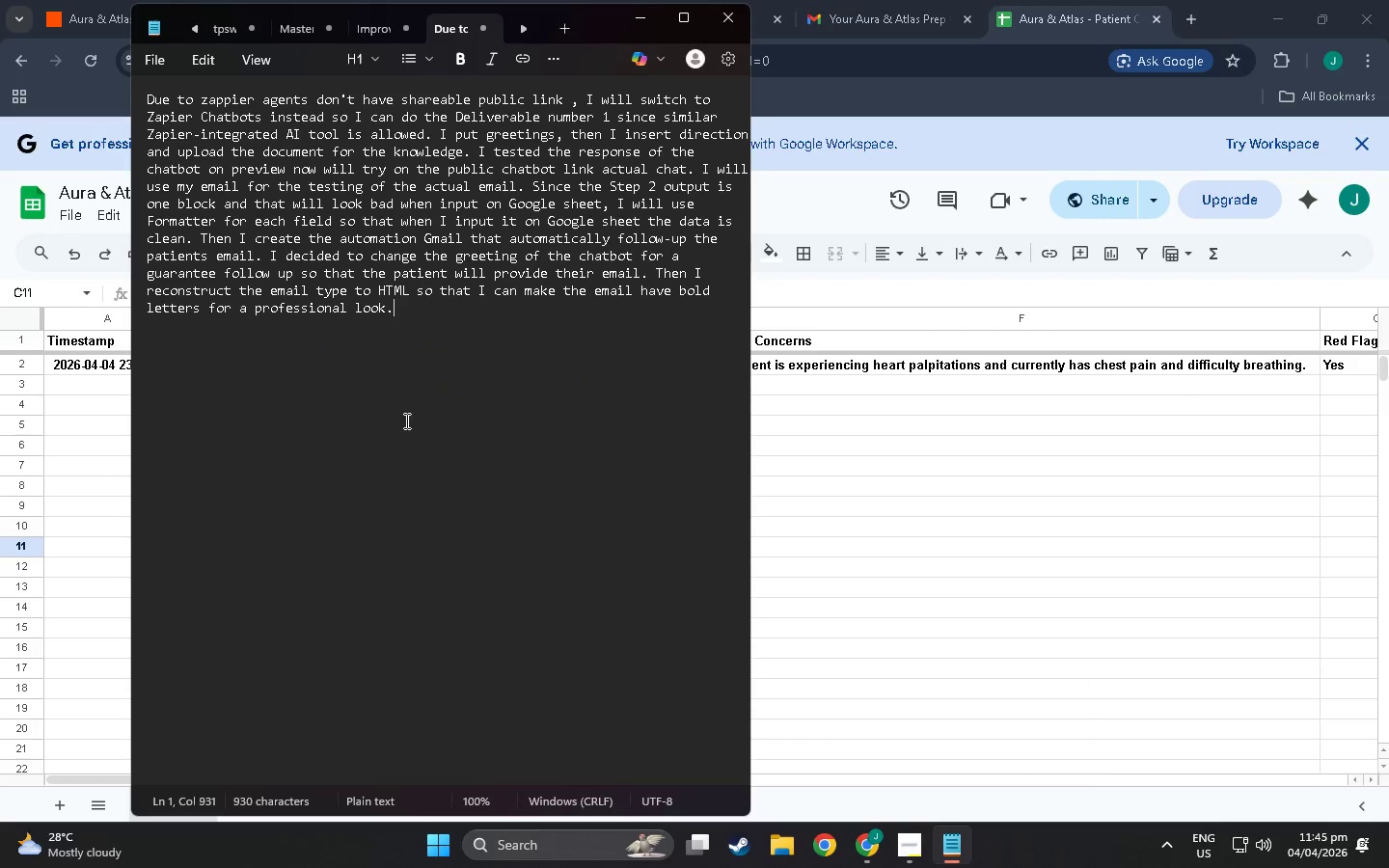 
hold_key(key=AltLeft, duration=0.69)
 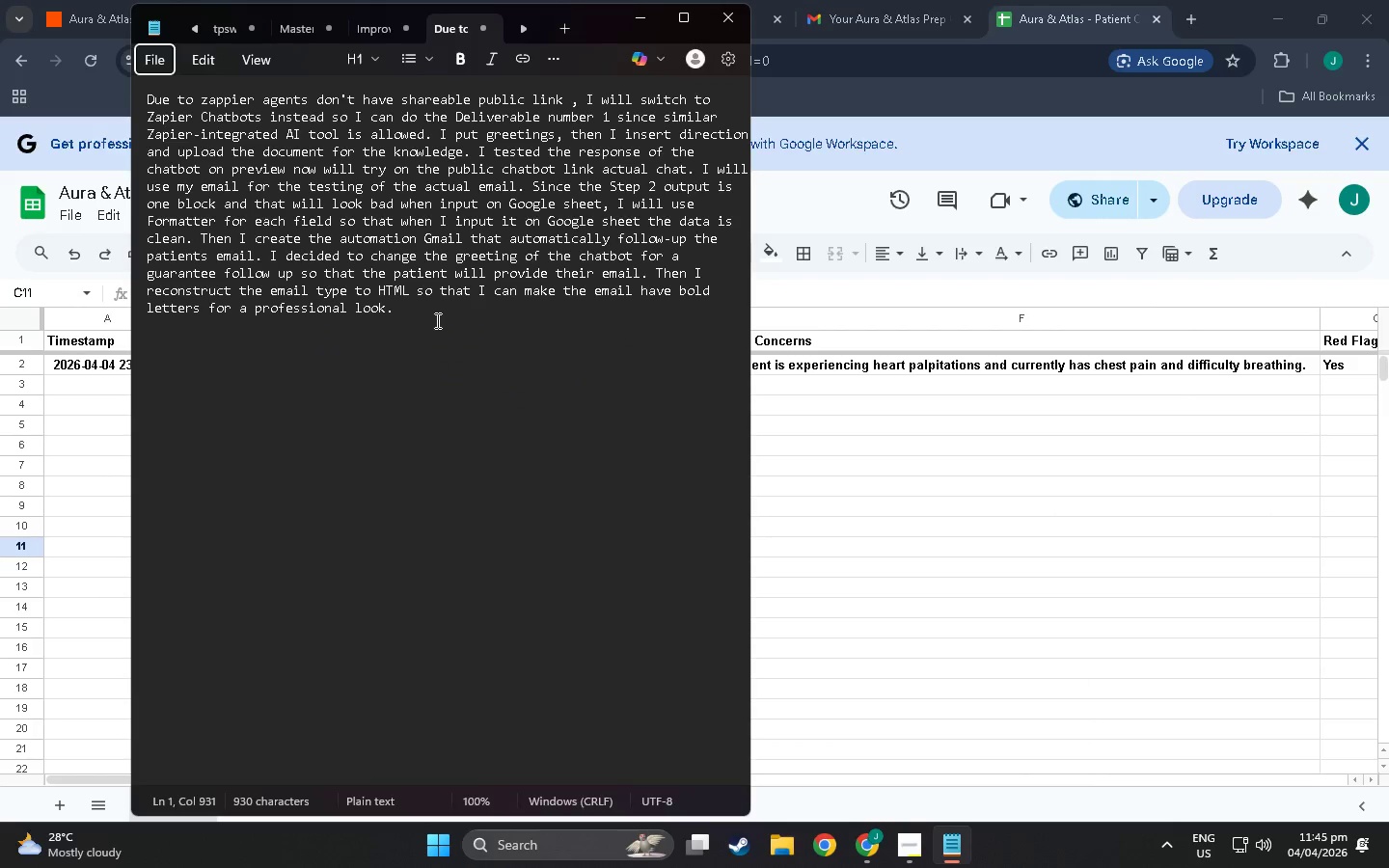 
key(Alt+Tab)
 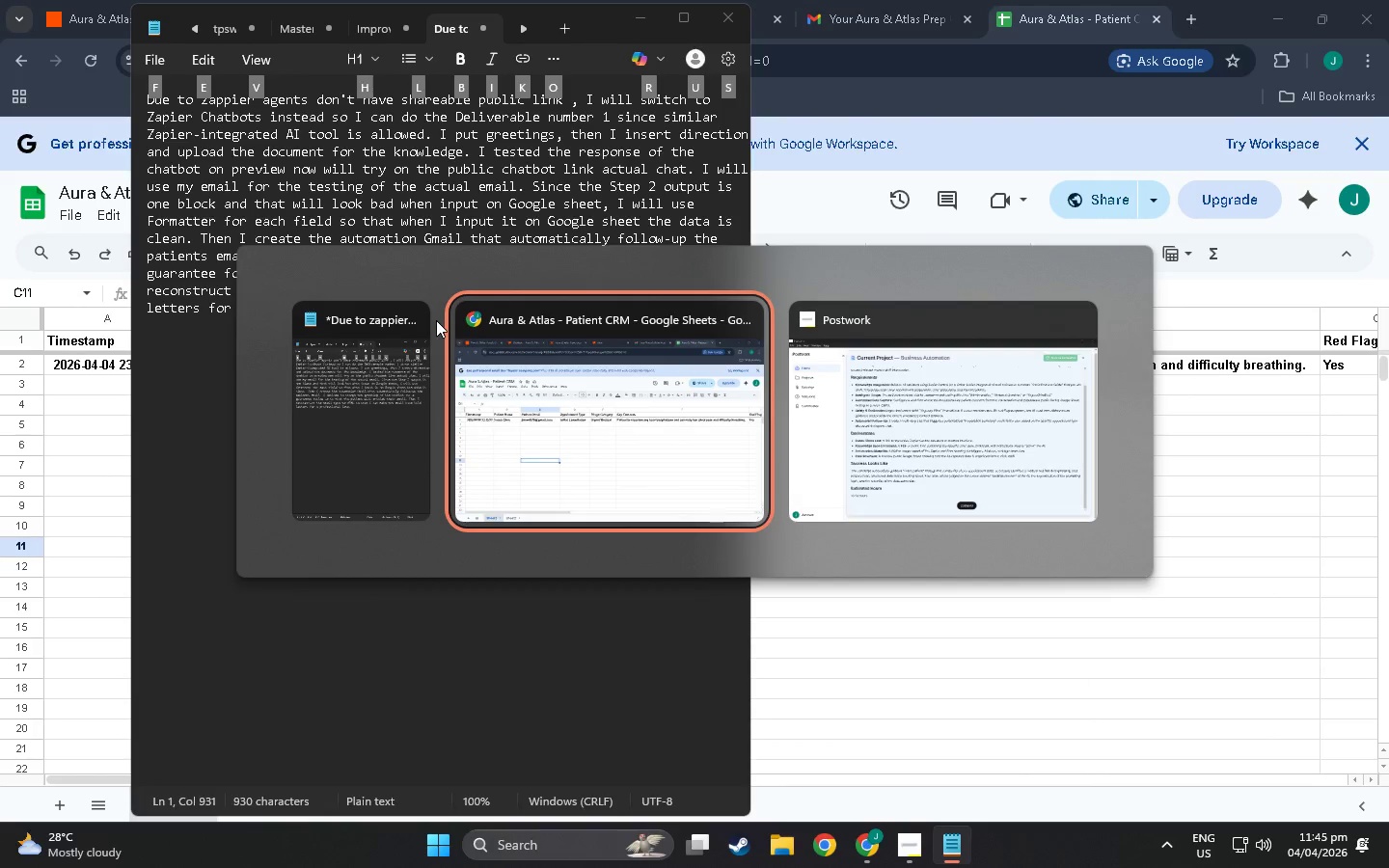 
key(Alt+Tab)